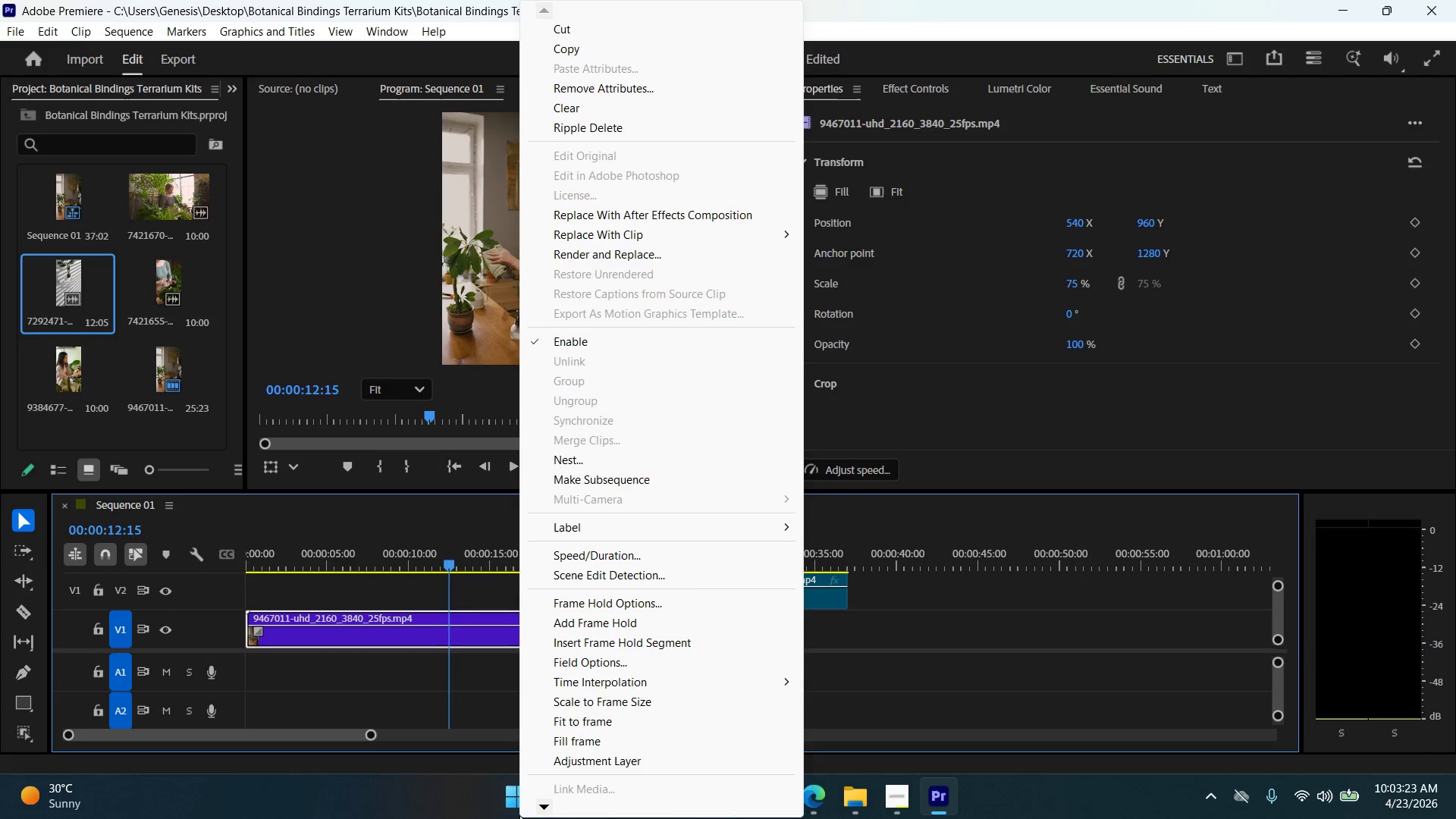 
left_click([450, 633])
 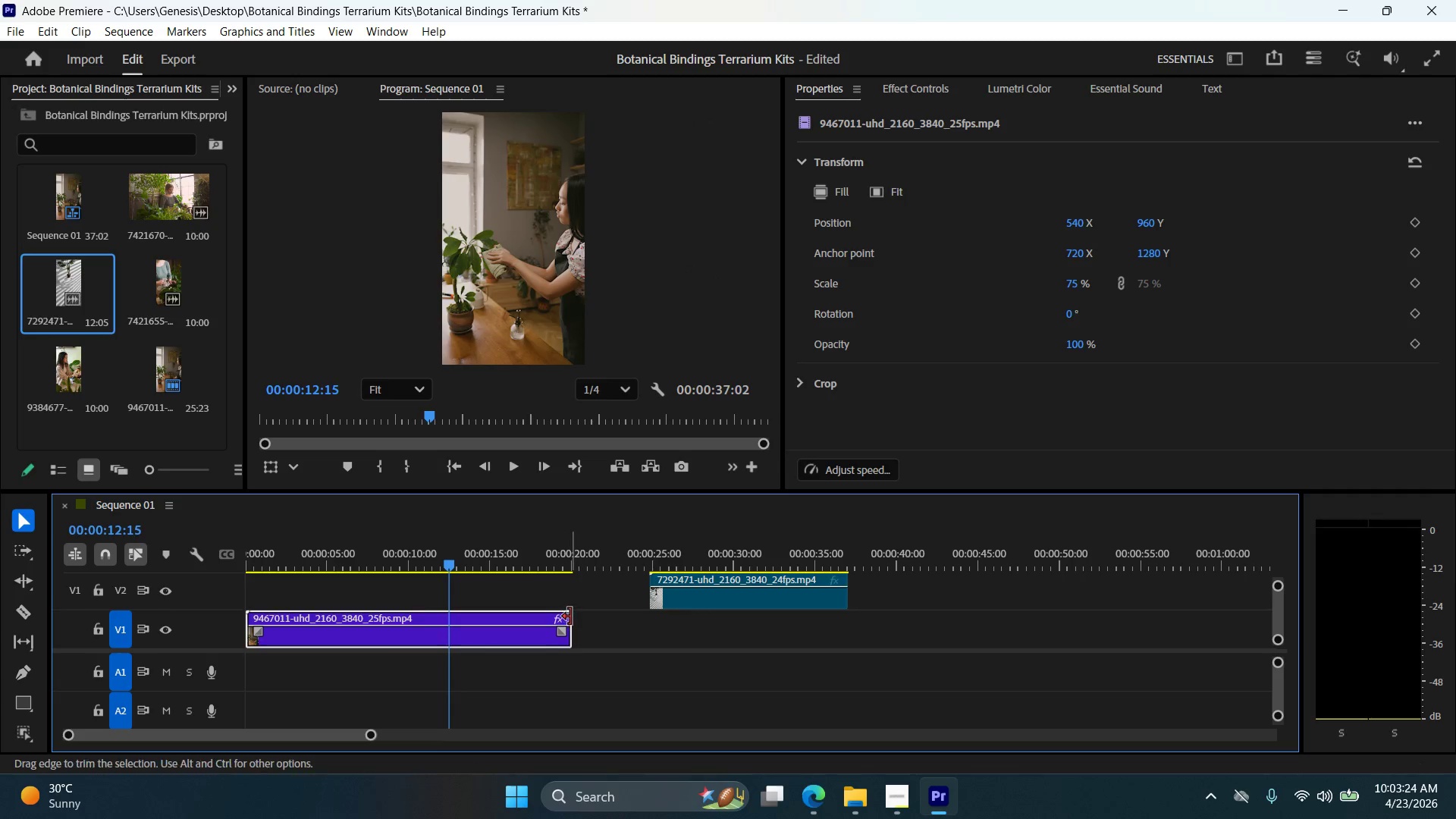 
left_click_drag(start_coordinate=[570, 617], to_coordinate=[802, 623])
 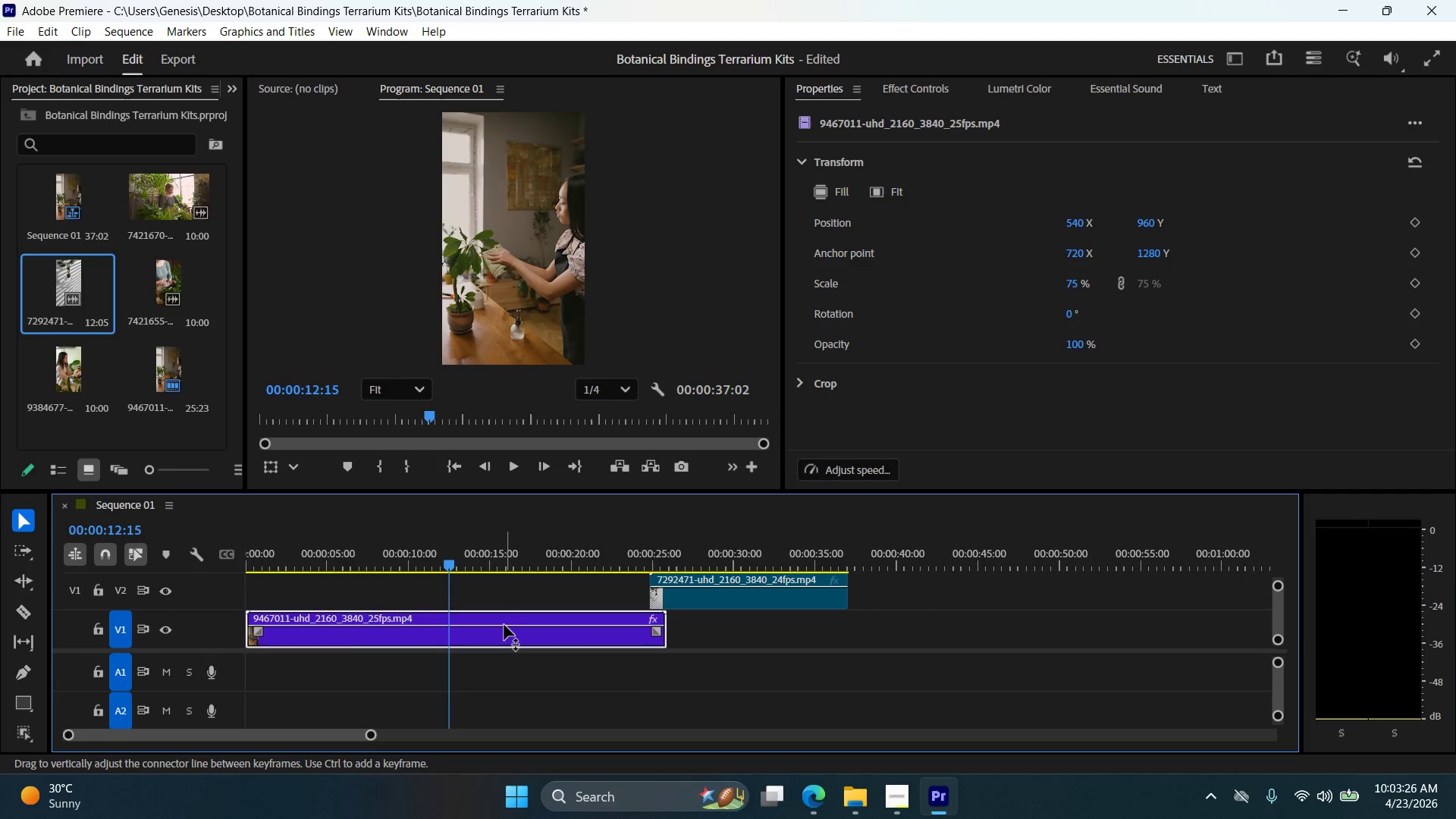 
right_click([504, 625])
 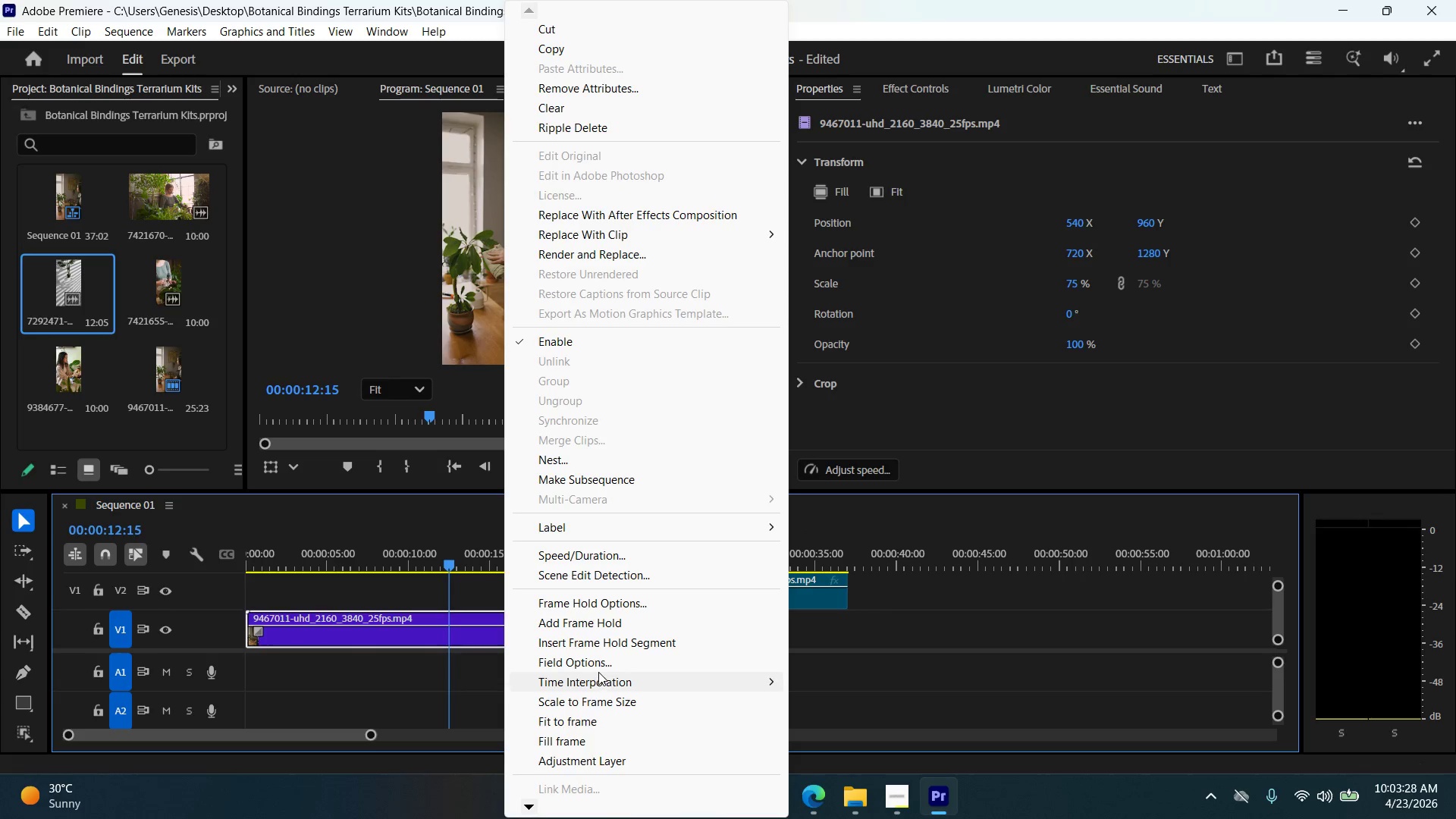 
scroll: coordinate [602, 718], scroll_direction: down, amount: 5.0
 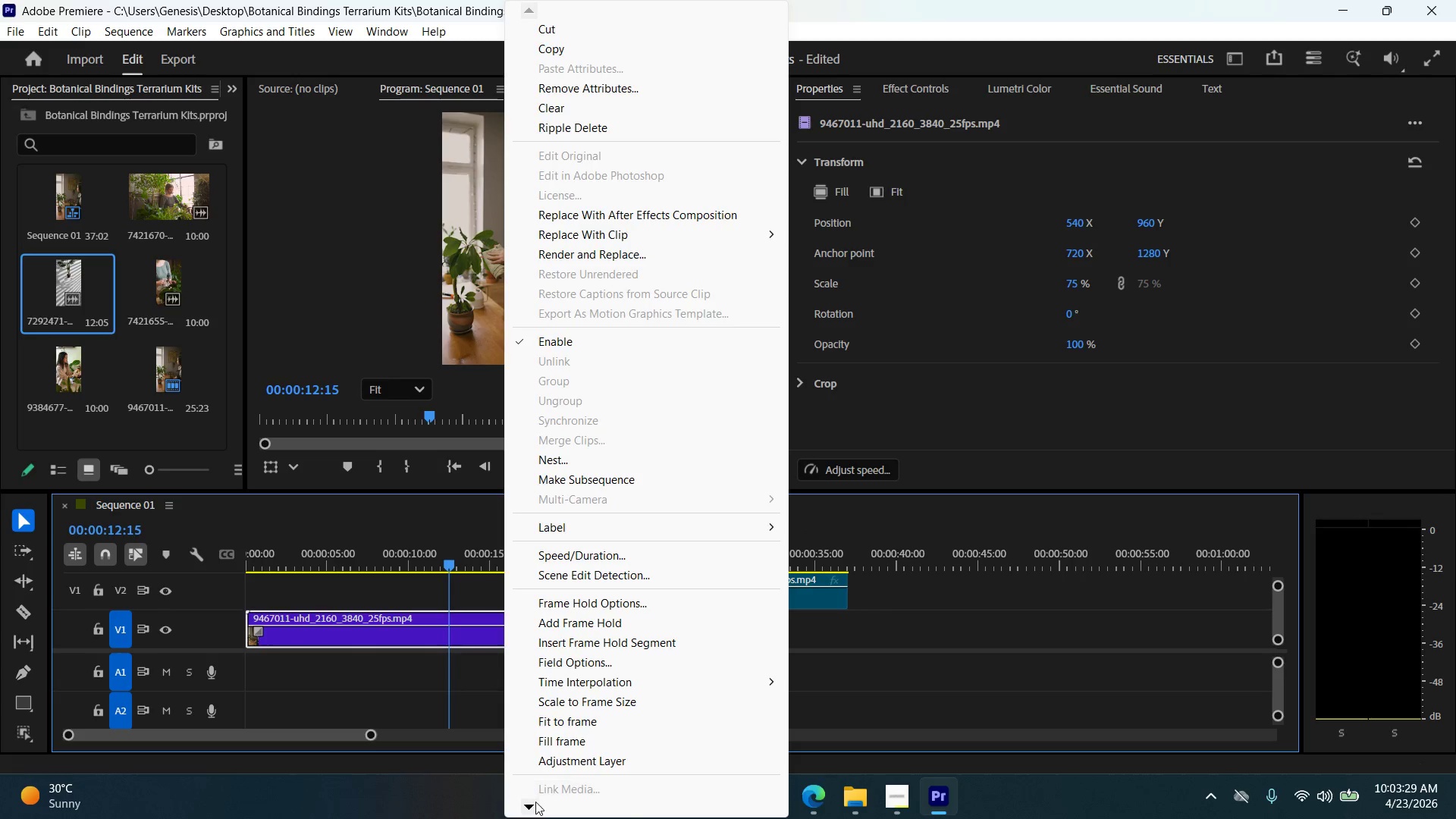 
double_click([535, 802])
 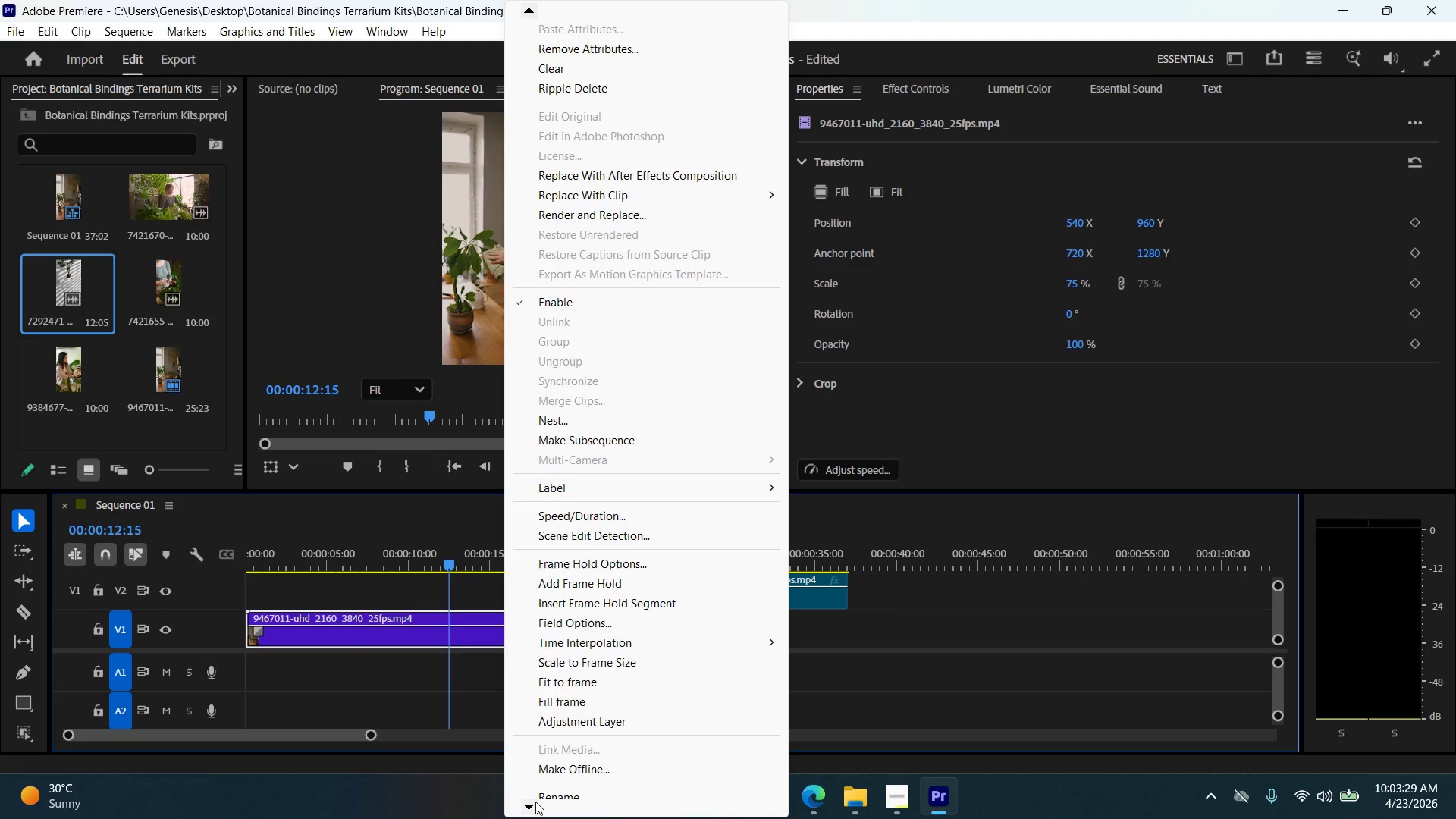 
triple_click([535, 802])
 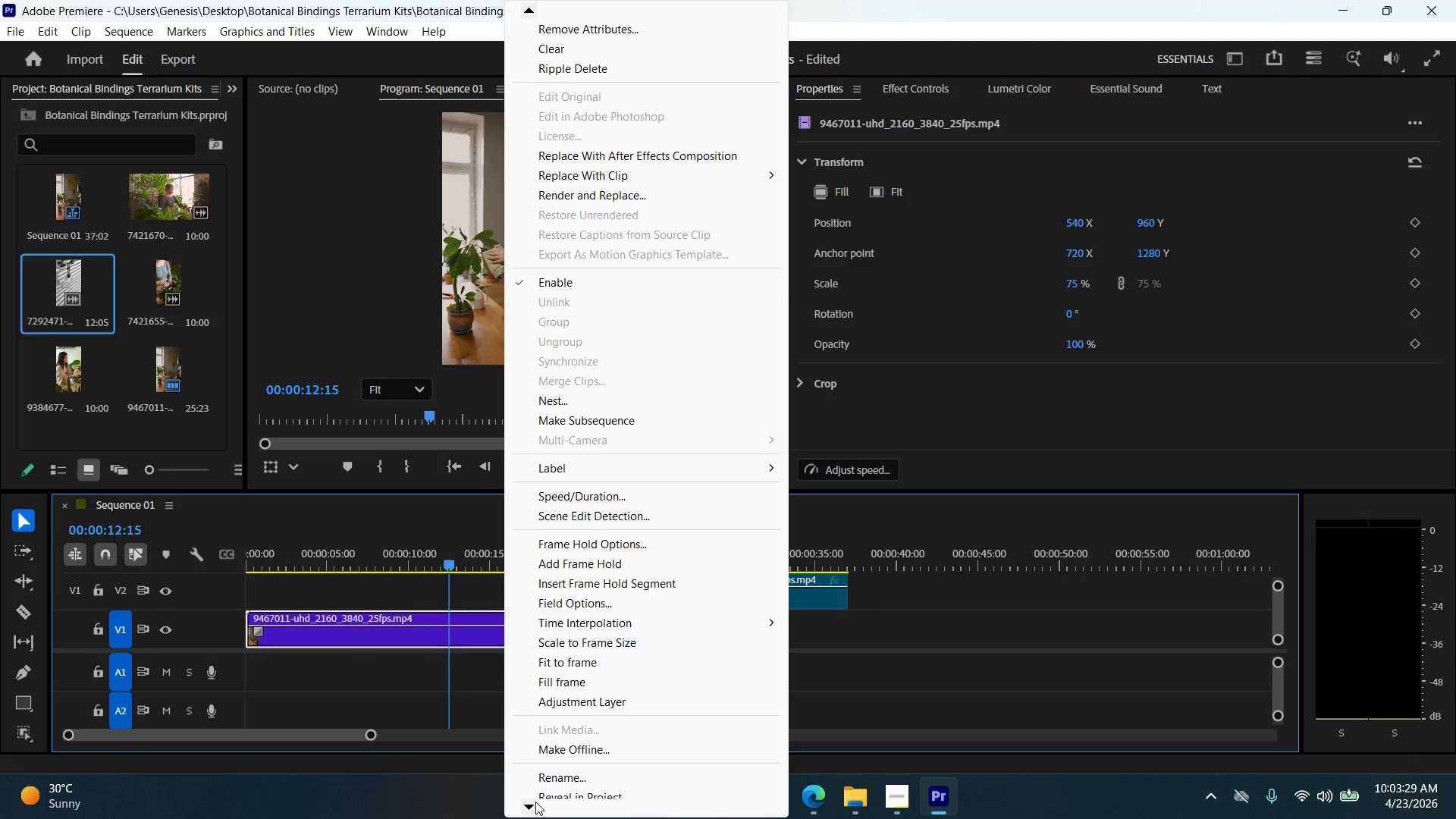 
triple_click([535, 802])
 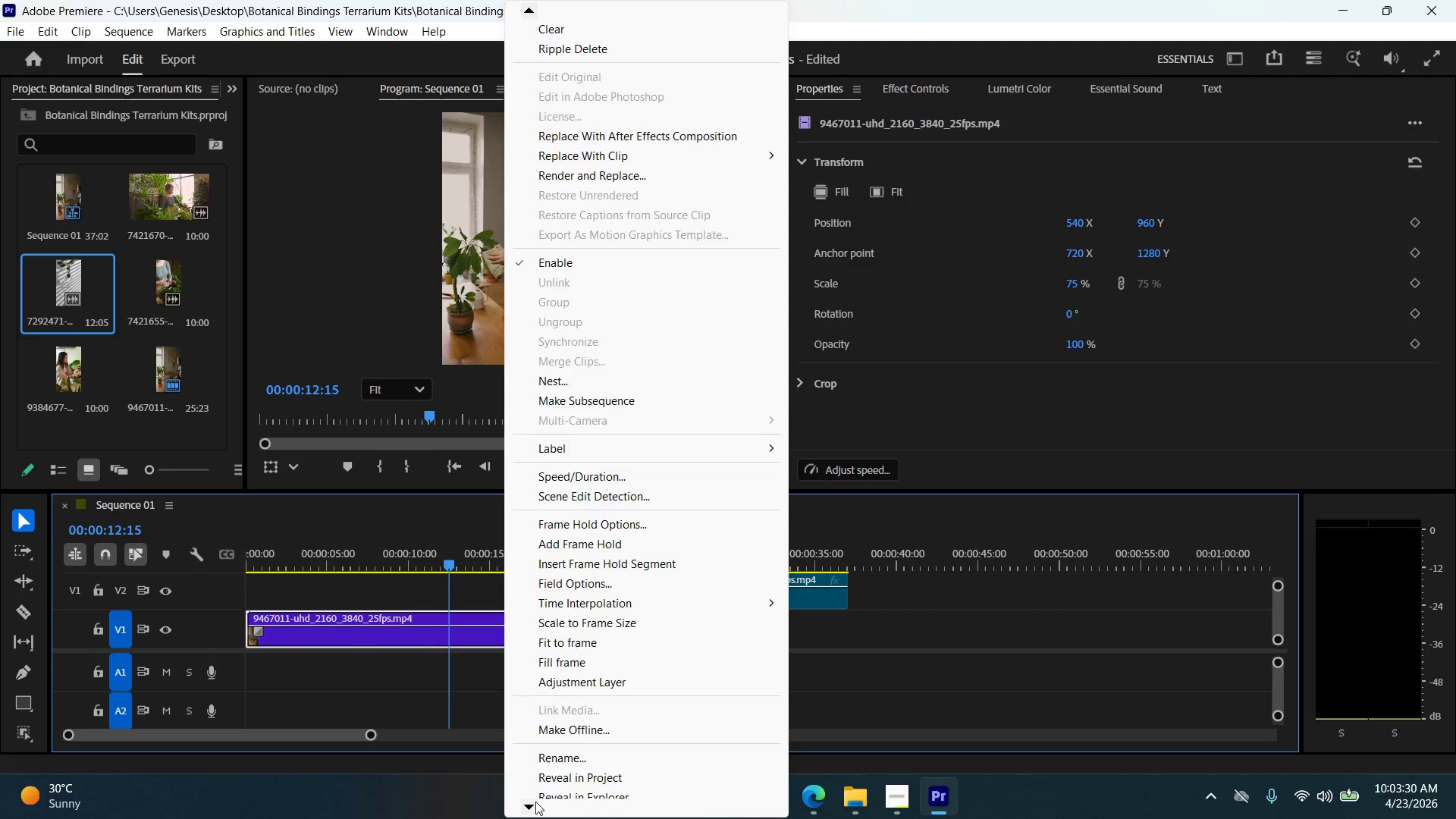 
triple_click([535, 802])
 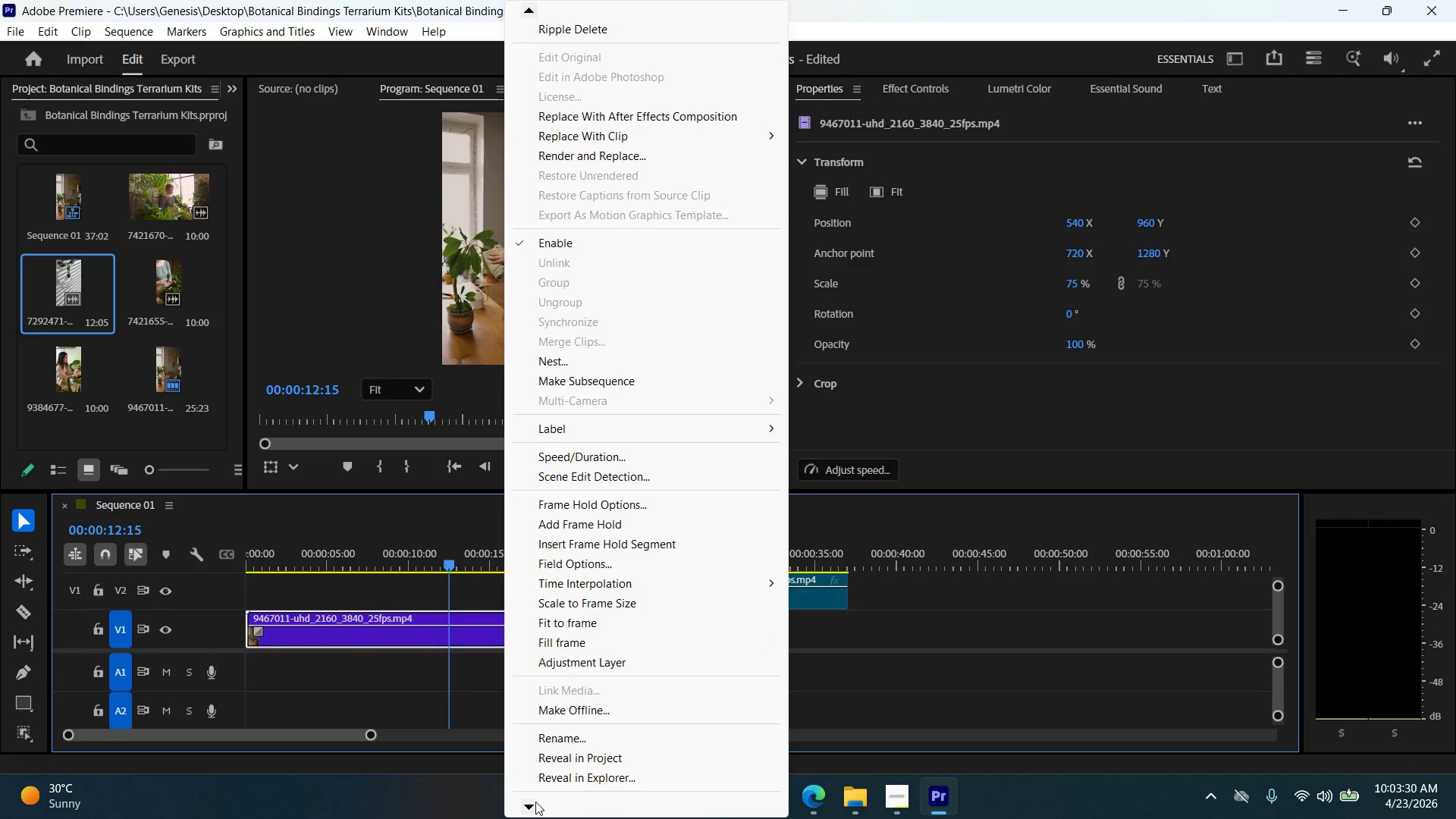 
triple_click([535, 802])
 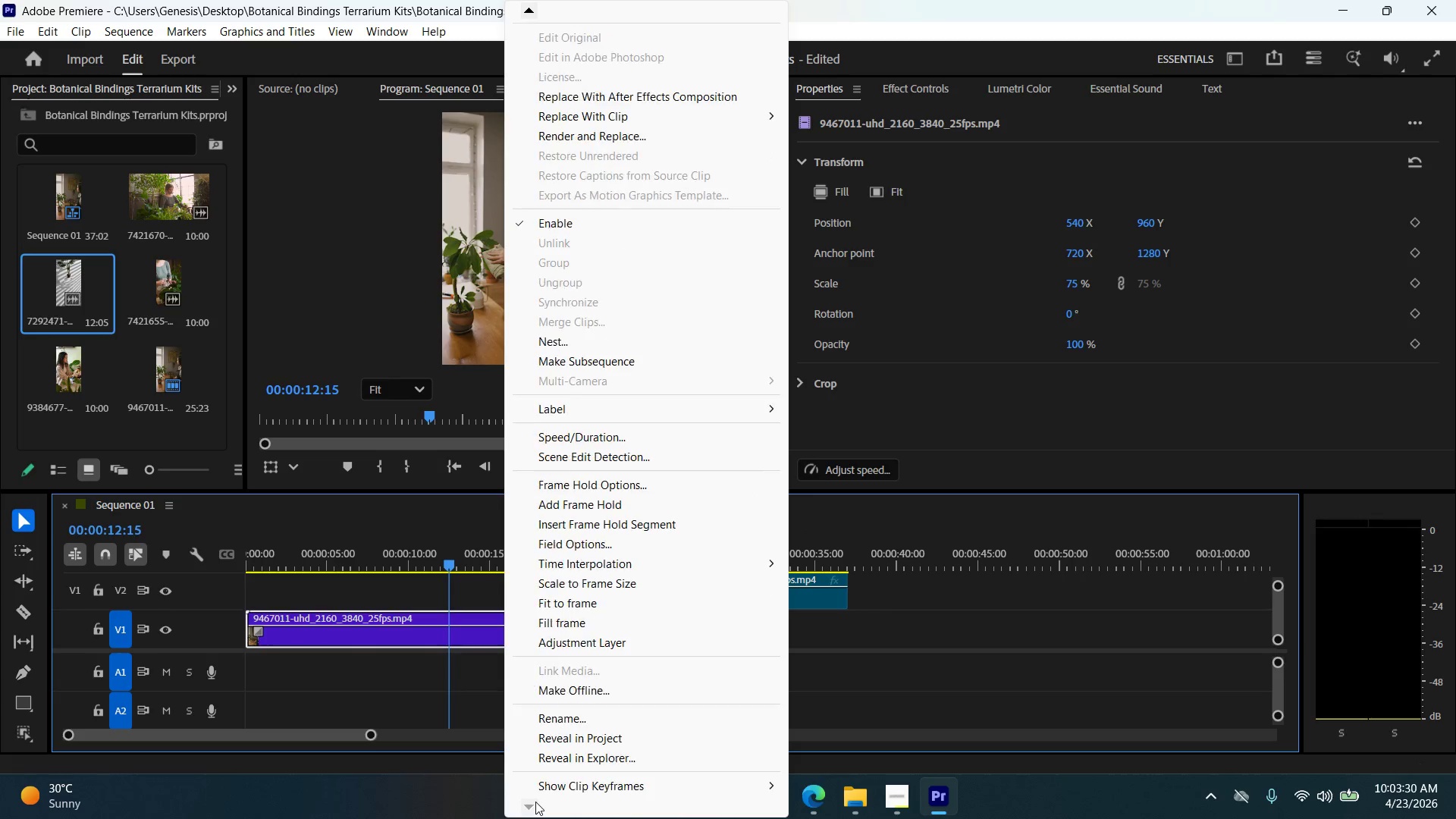 
triple_click([535, 802])
 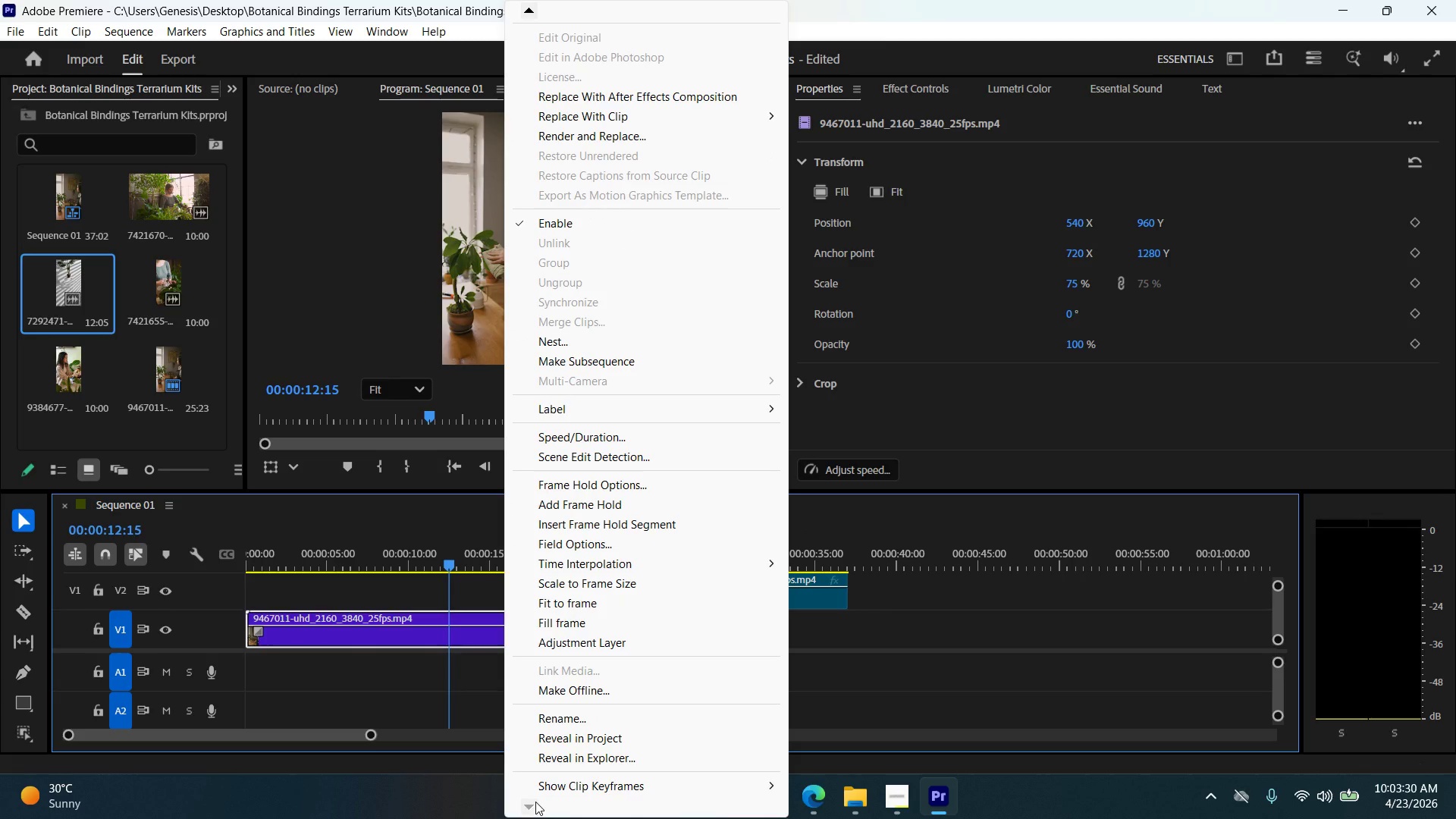 
triple_click([535, 802])
 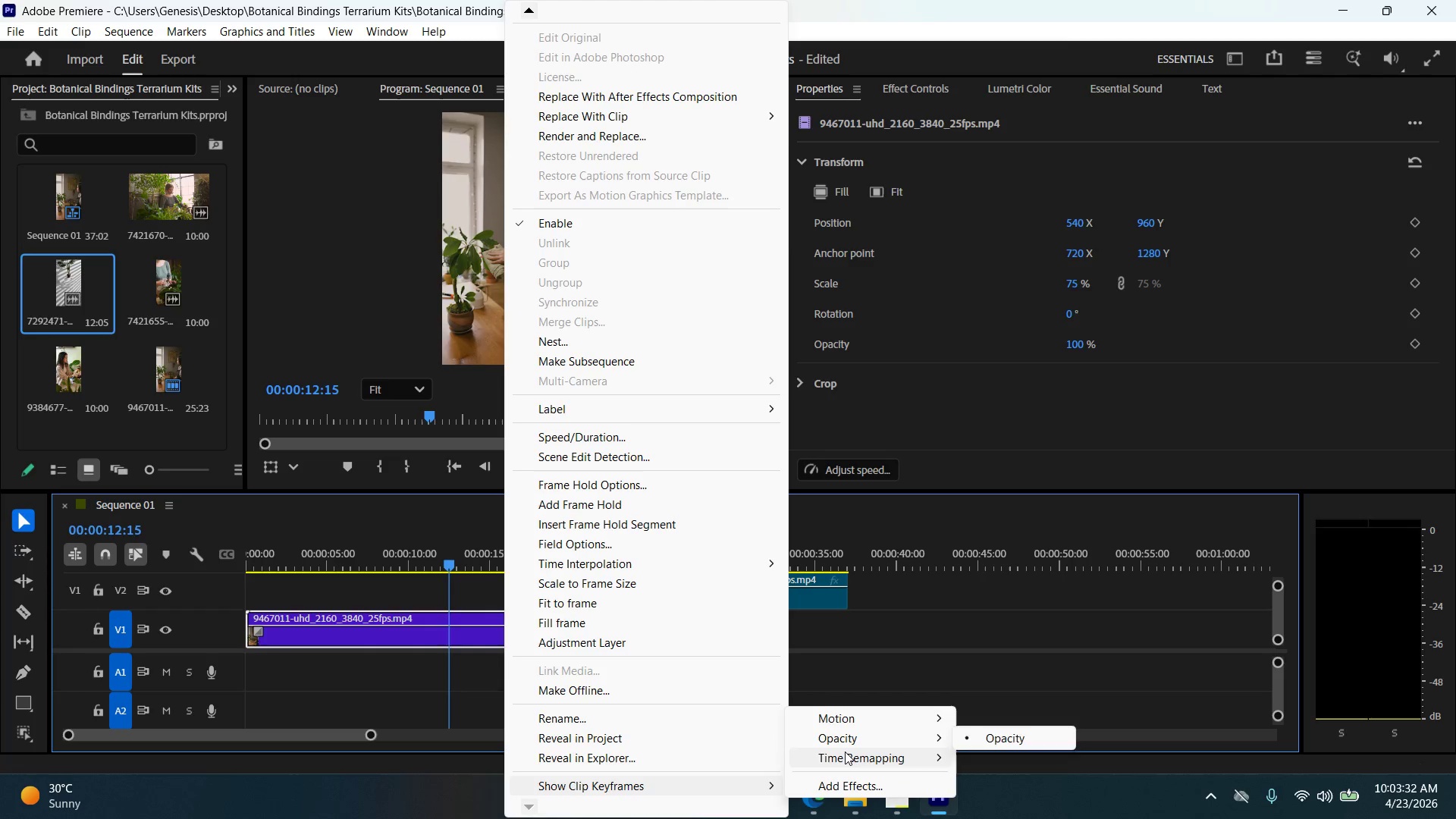 
left_click([987, 758])
 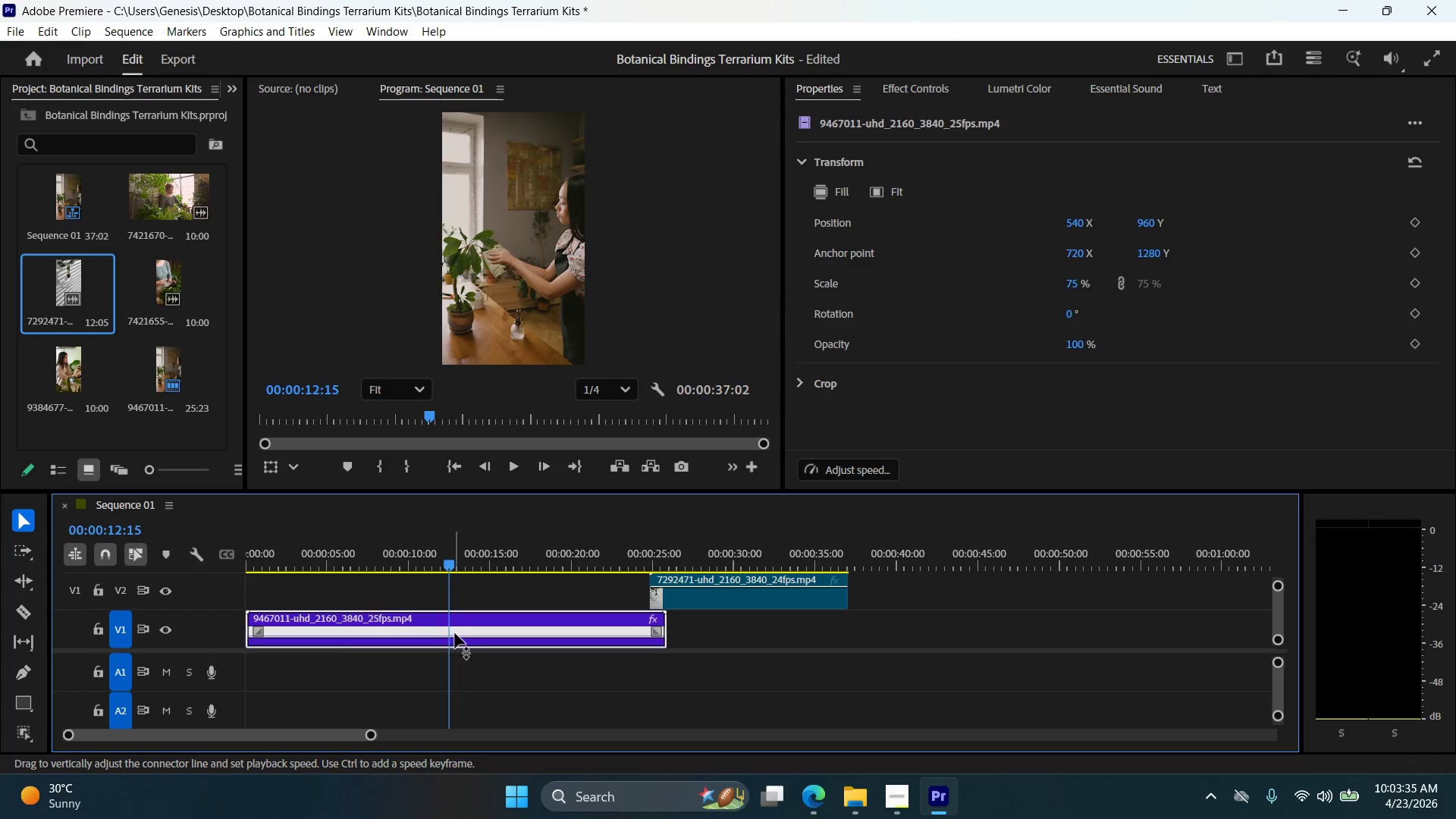 
left_click_drag(start_coordinate=[457, 634], to_coordinate=[485, 457])
 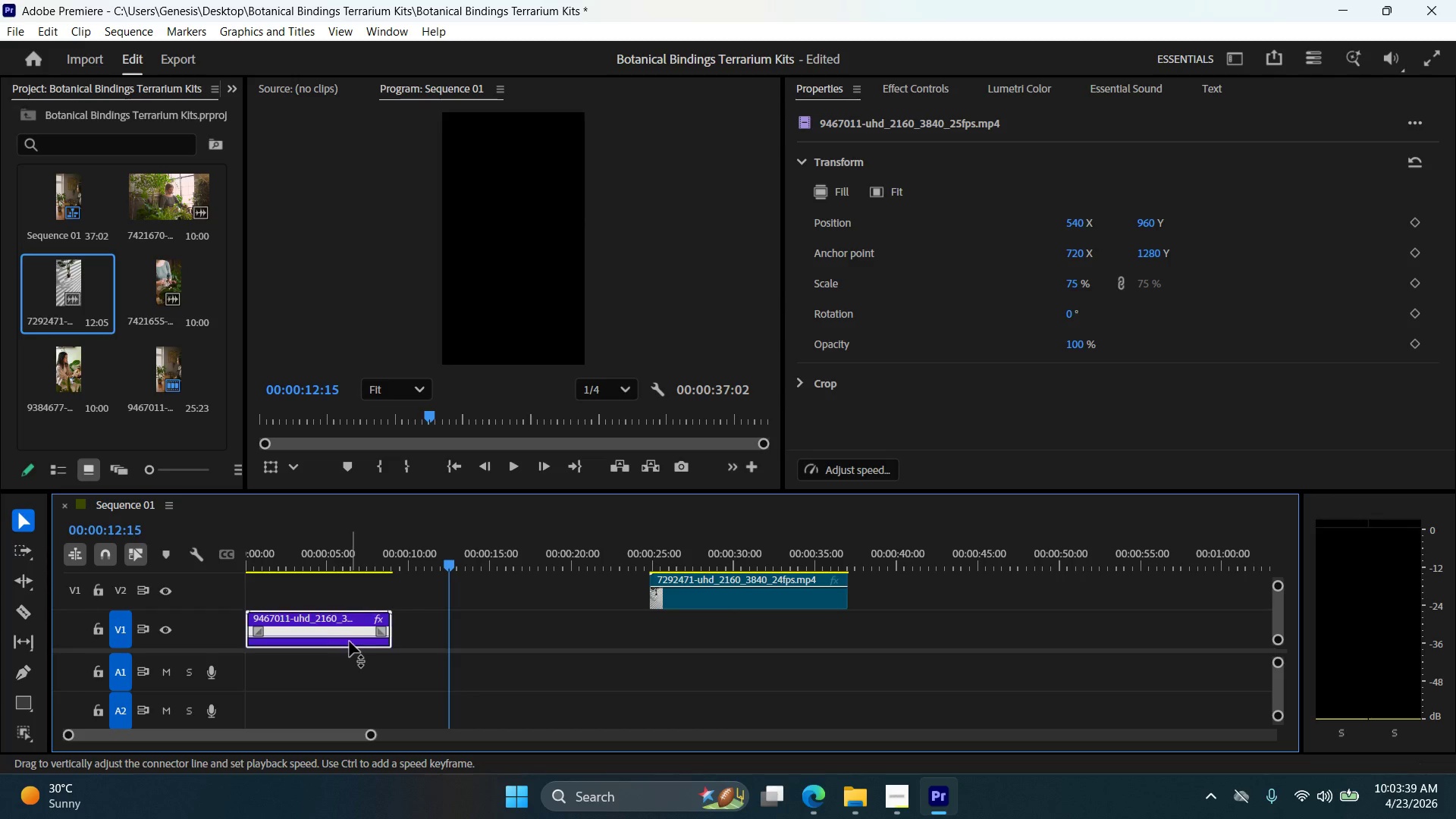 
left_click_drag(start_coordinate=[352, 636], to_coordinate=[347, 663])
 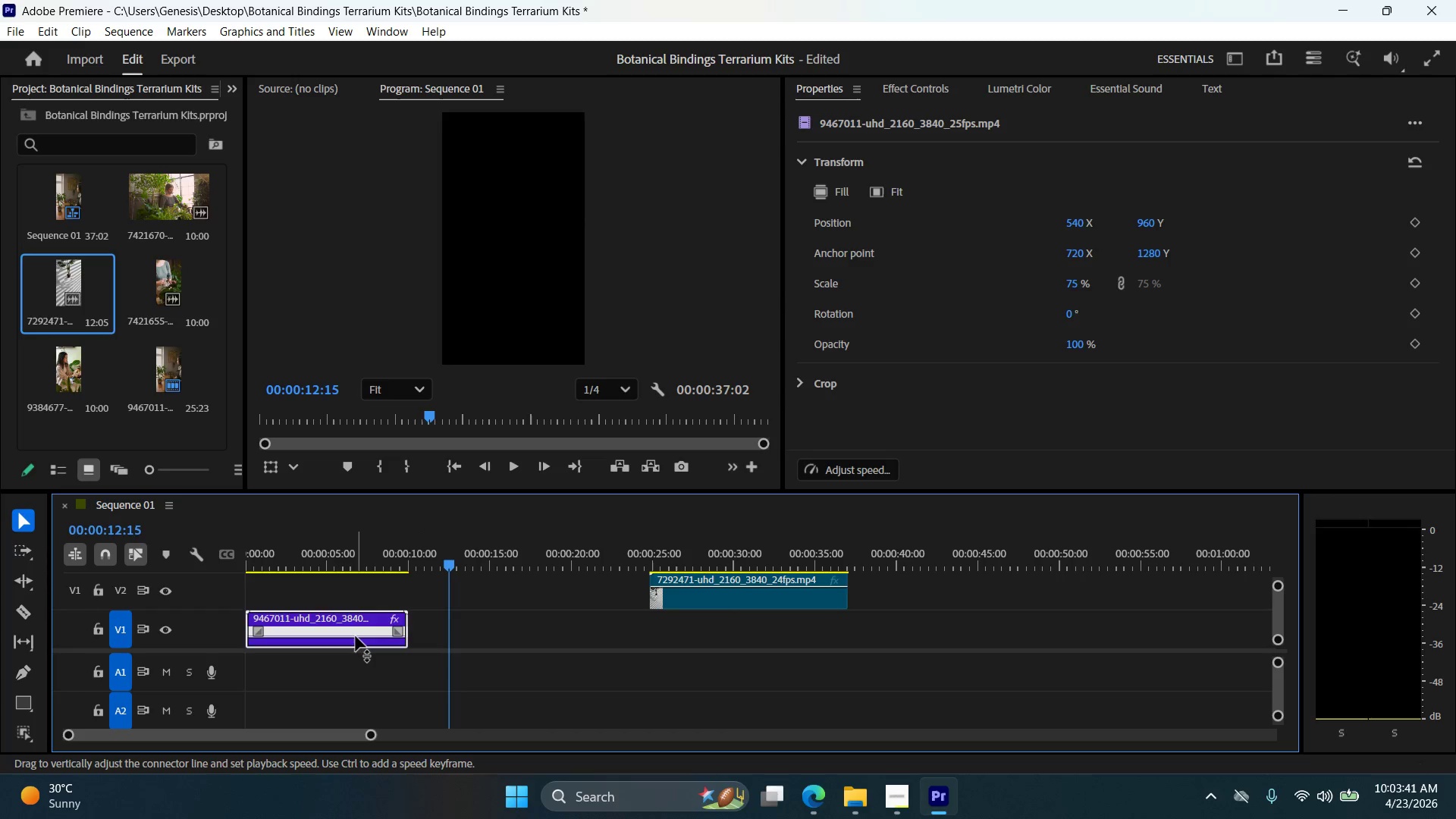 
left_click_drag(start_coordinate=[356, 638], to_coordinate=[353, 654])
 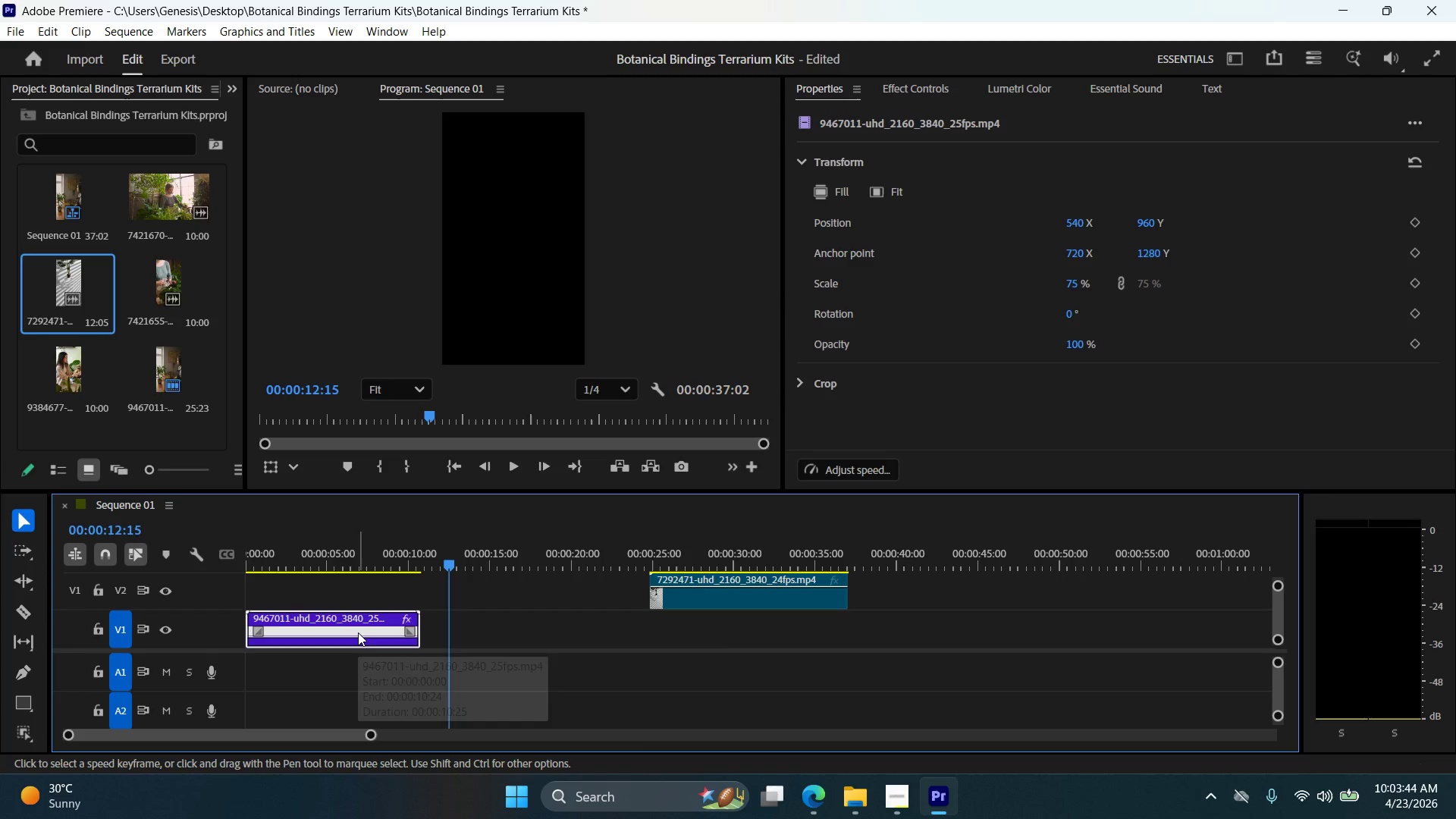 
key(Control+Z)
 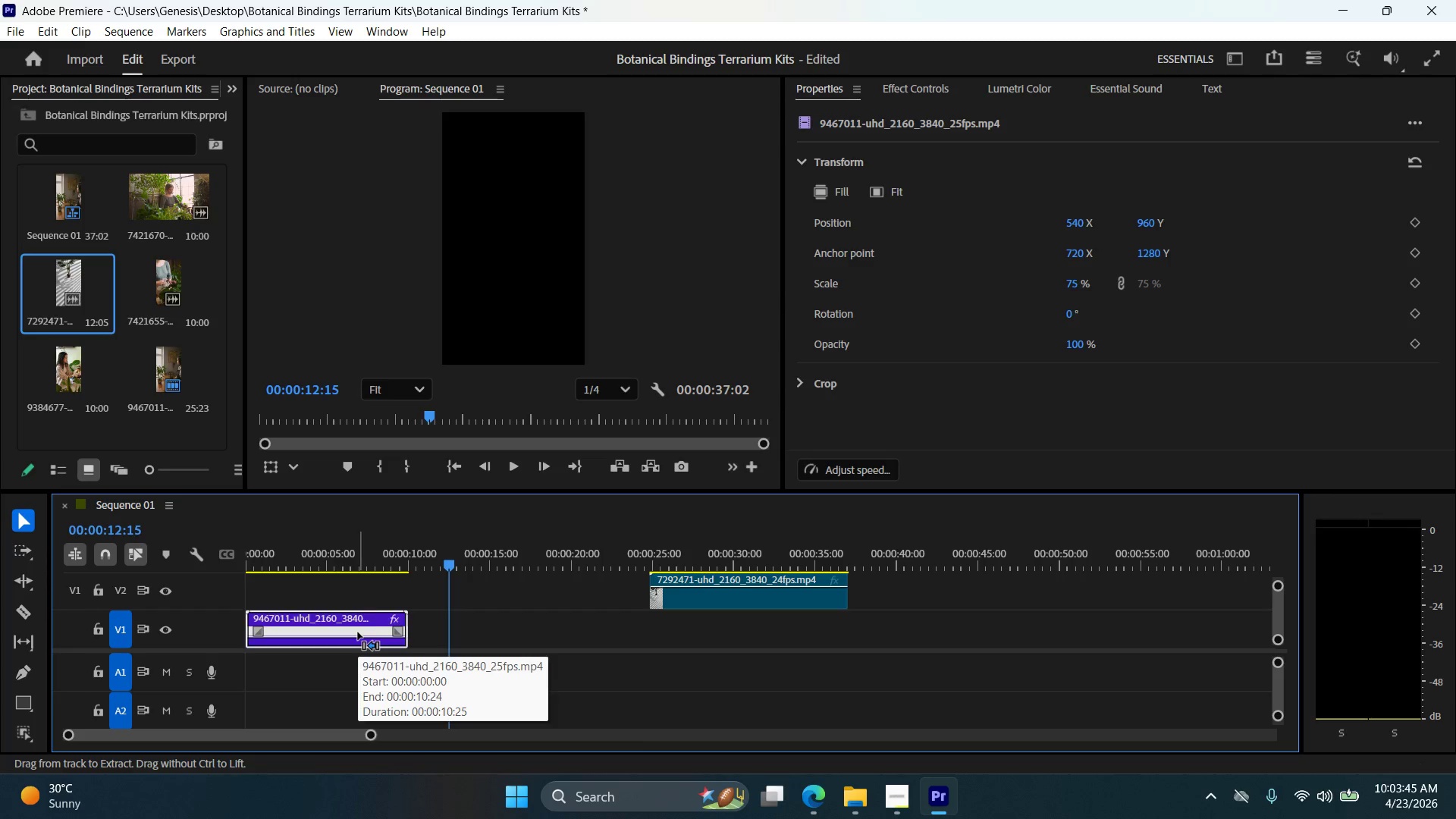 
key(Control+Z)
 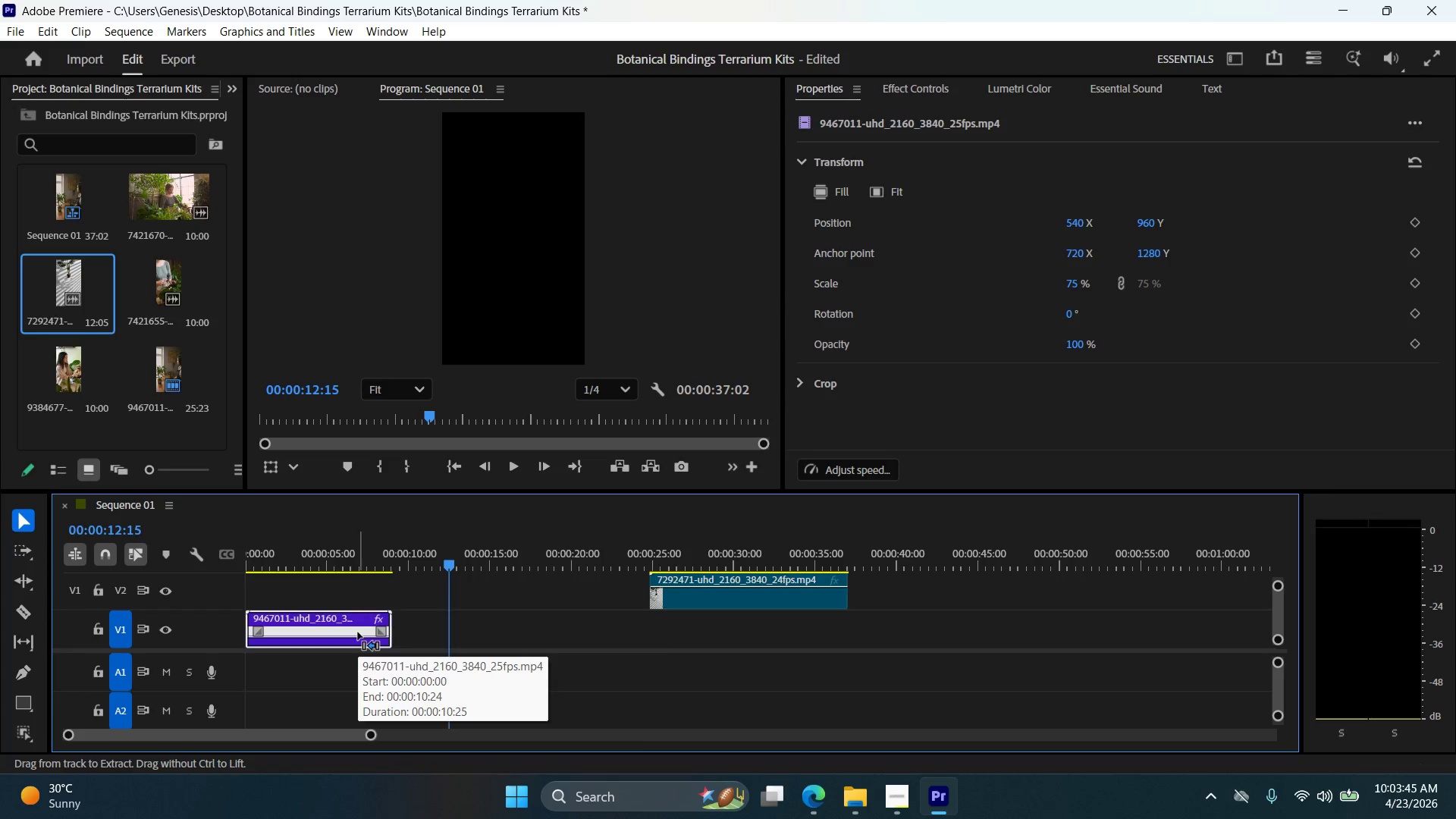 
key(Control+Z)
 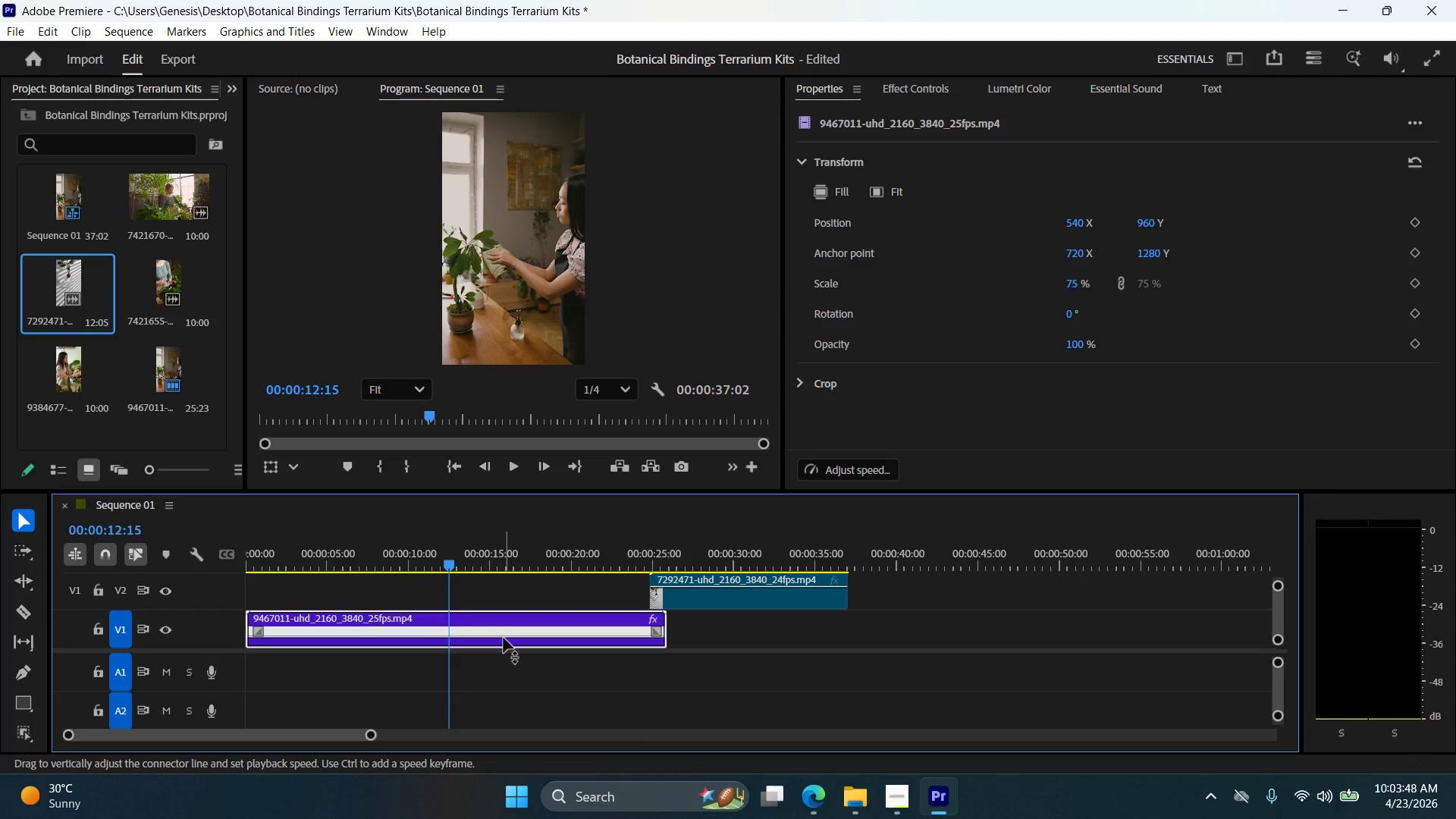 
left_click_drag(start_coordinate=[504, 638], to_coordinate=[509, 607])
 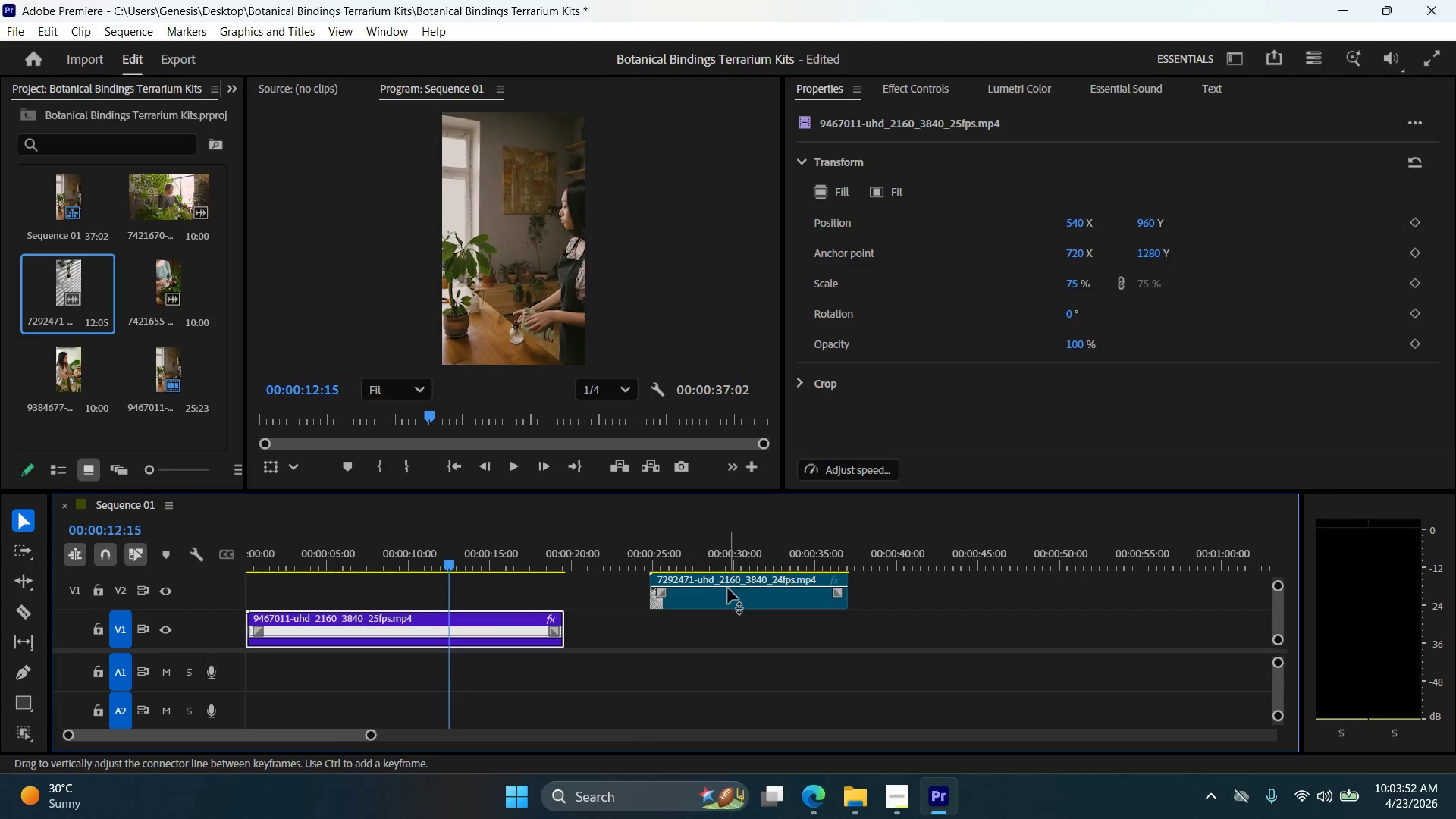 
left_click_drag(start_coordinate=[730, 573], to_coordinate=[673, 574])
 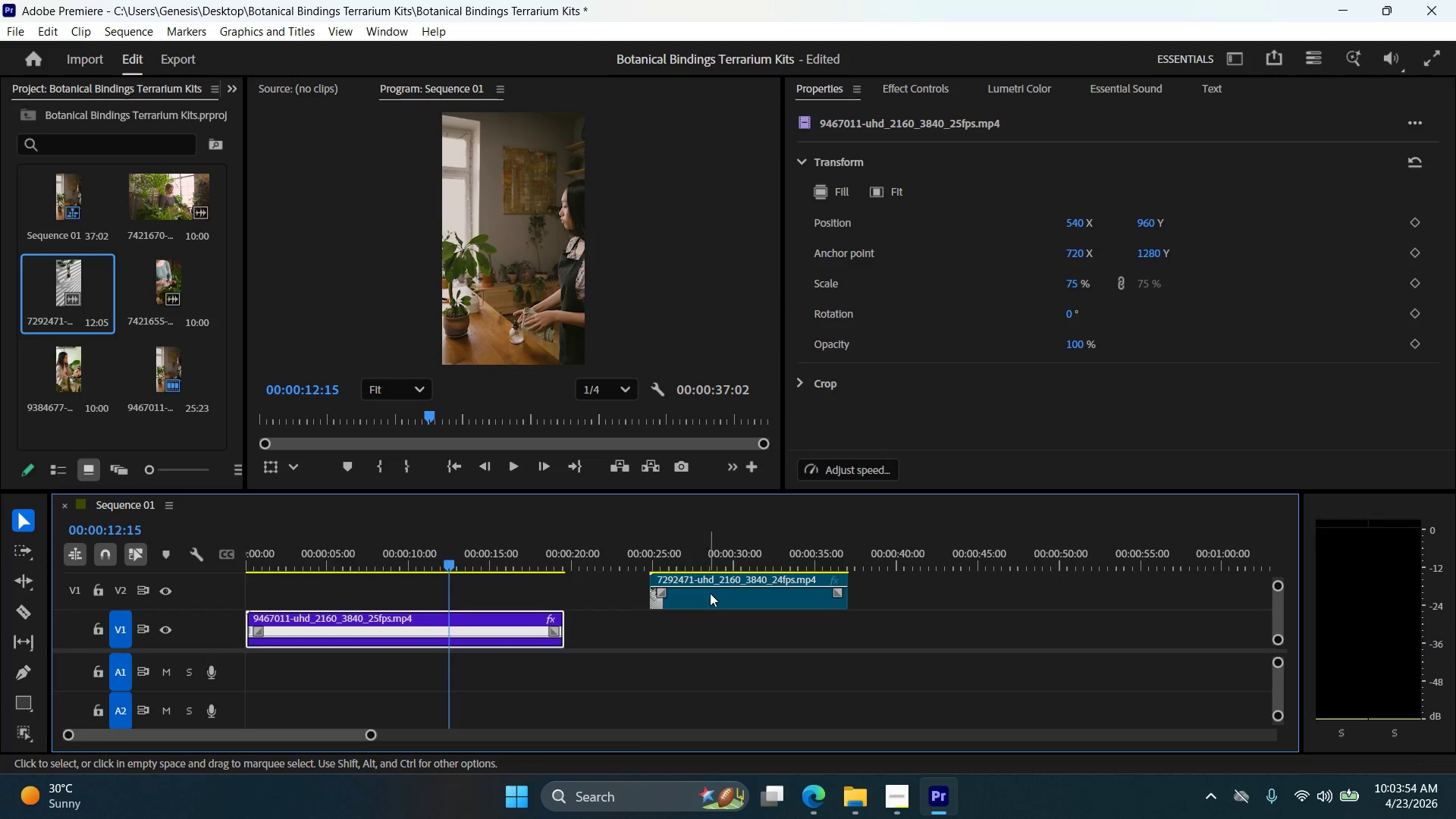 
left_click_drag(start_coordinate=[715, 595], to_coordinate=[629, 591])
 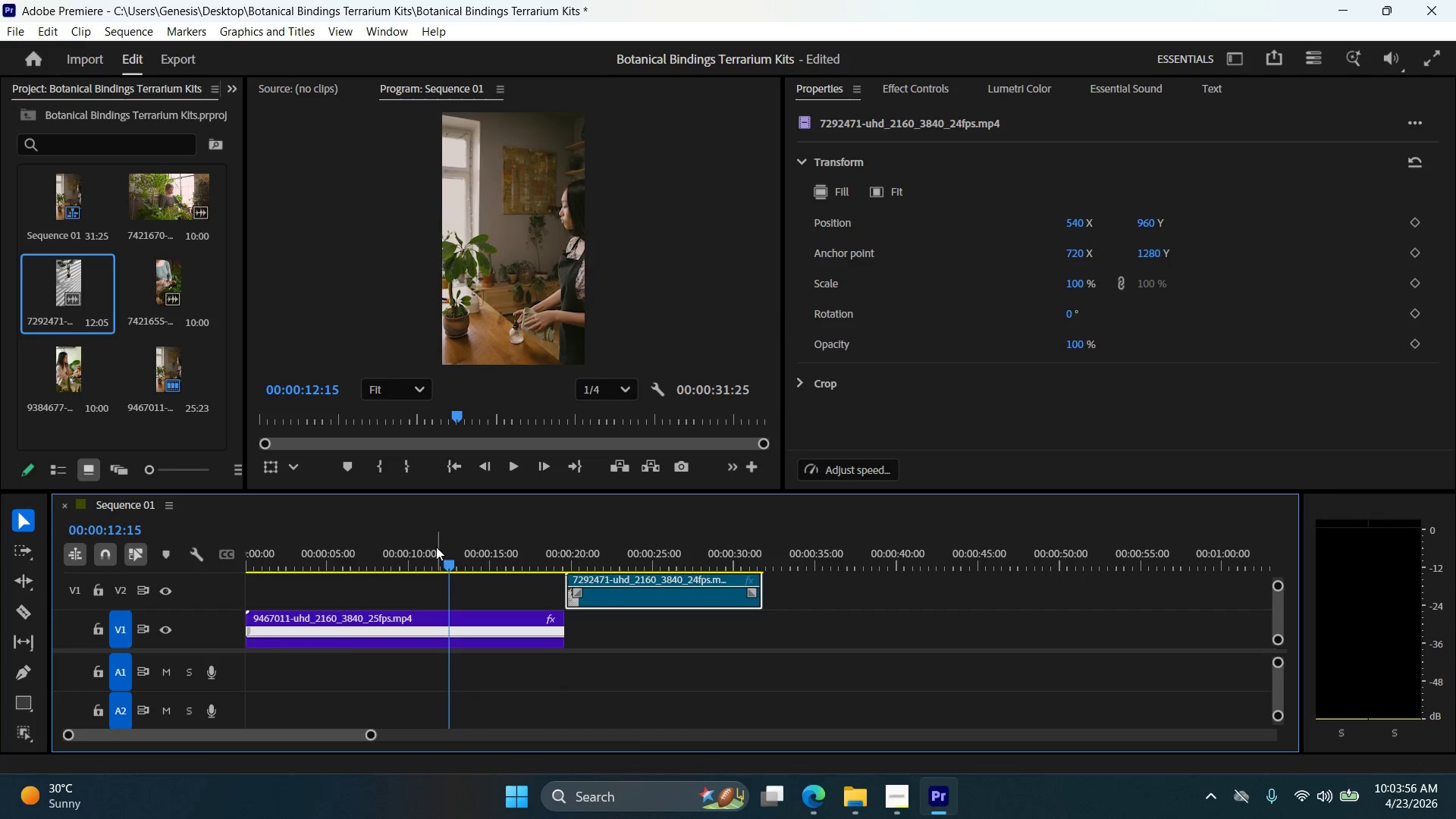 
left_click_drag(start_coordinate=[451, 565], to_coordinate=[192, 559])
 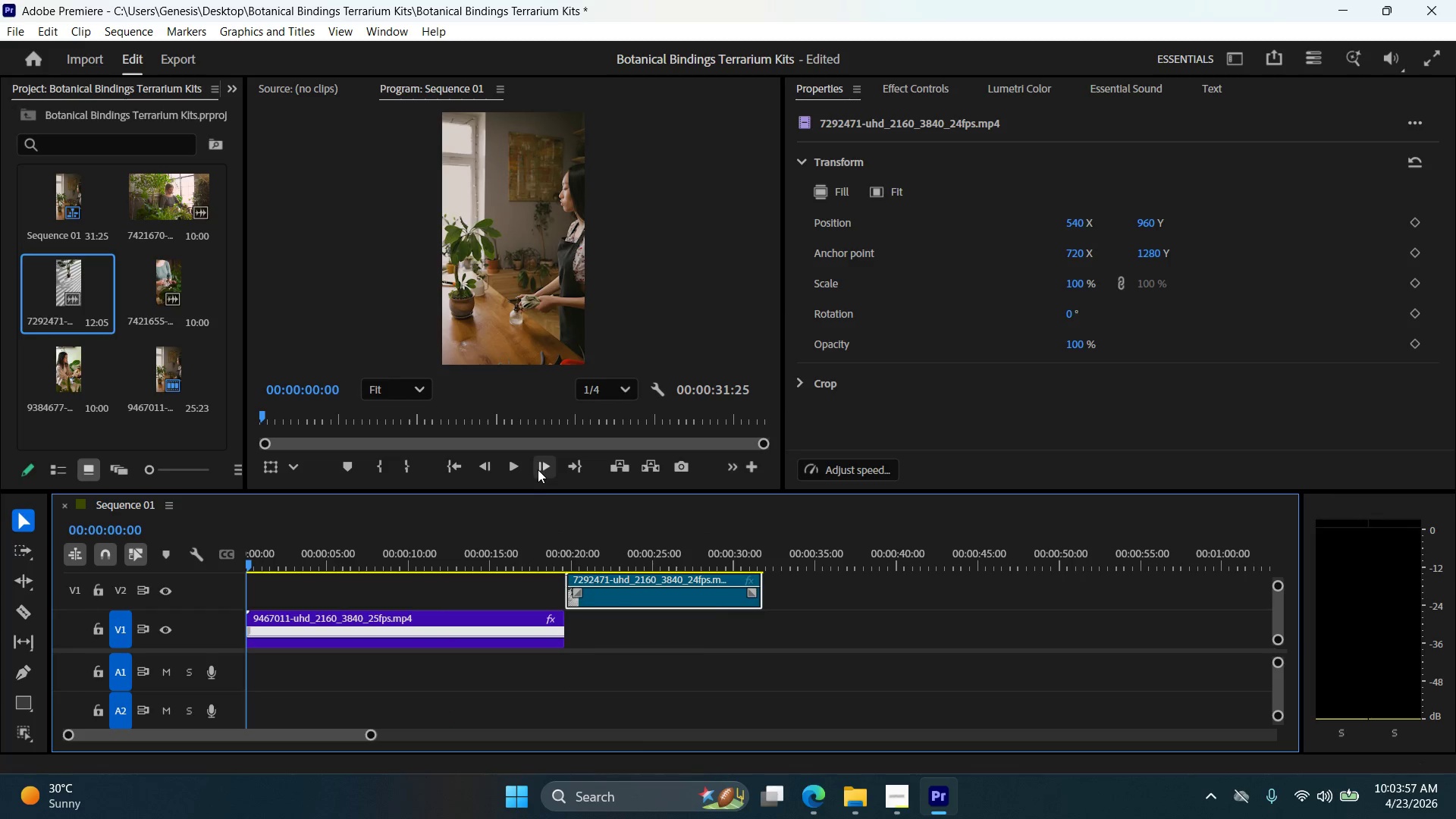 
left_click([522, 466])
 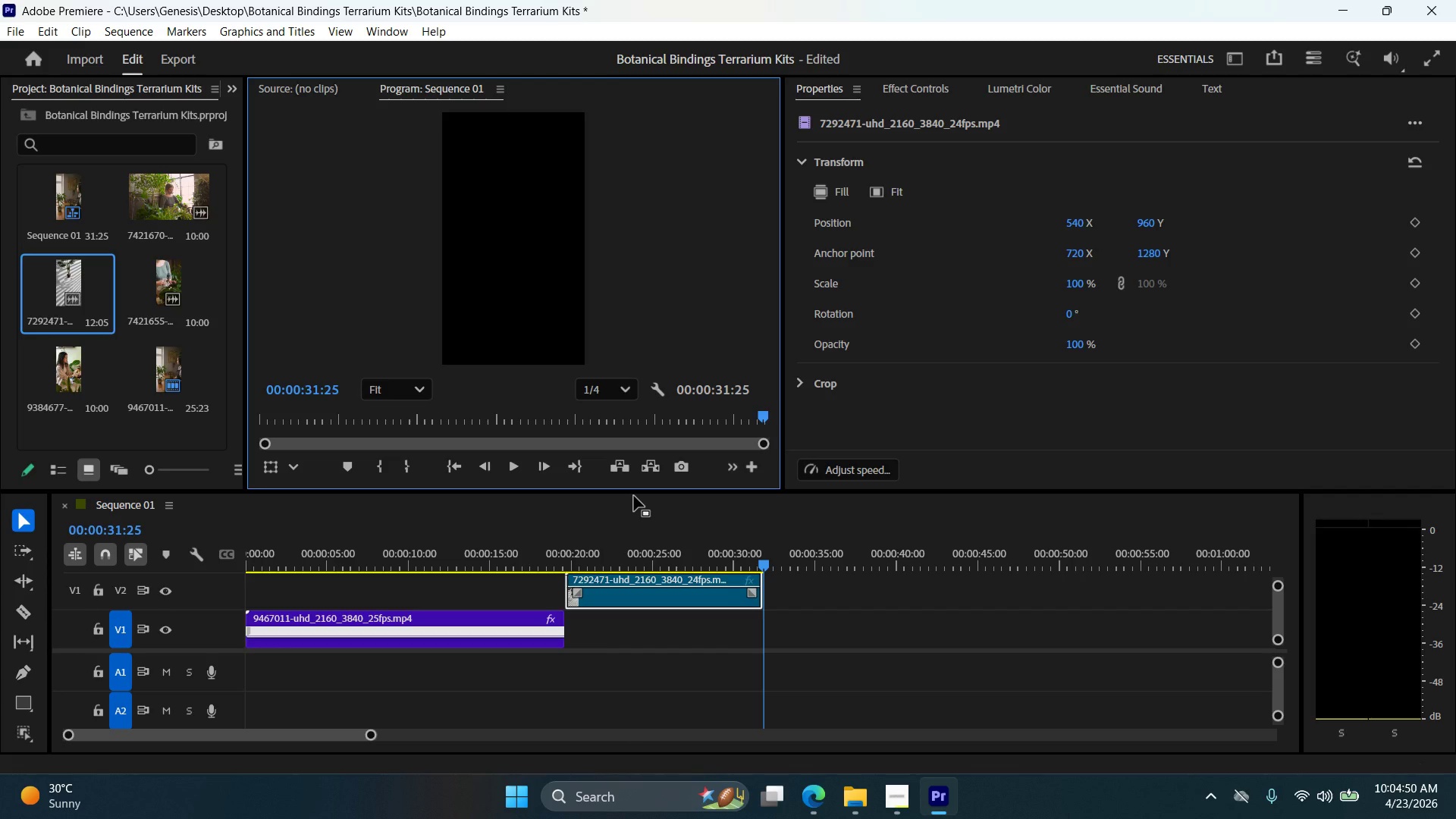 
wait(57.59)
 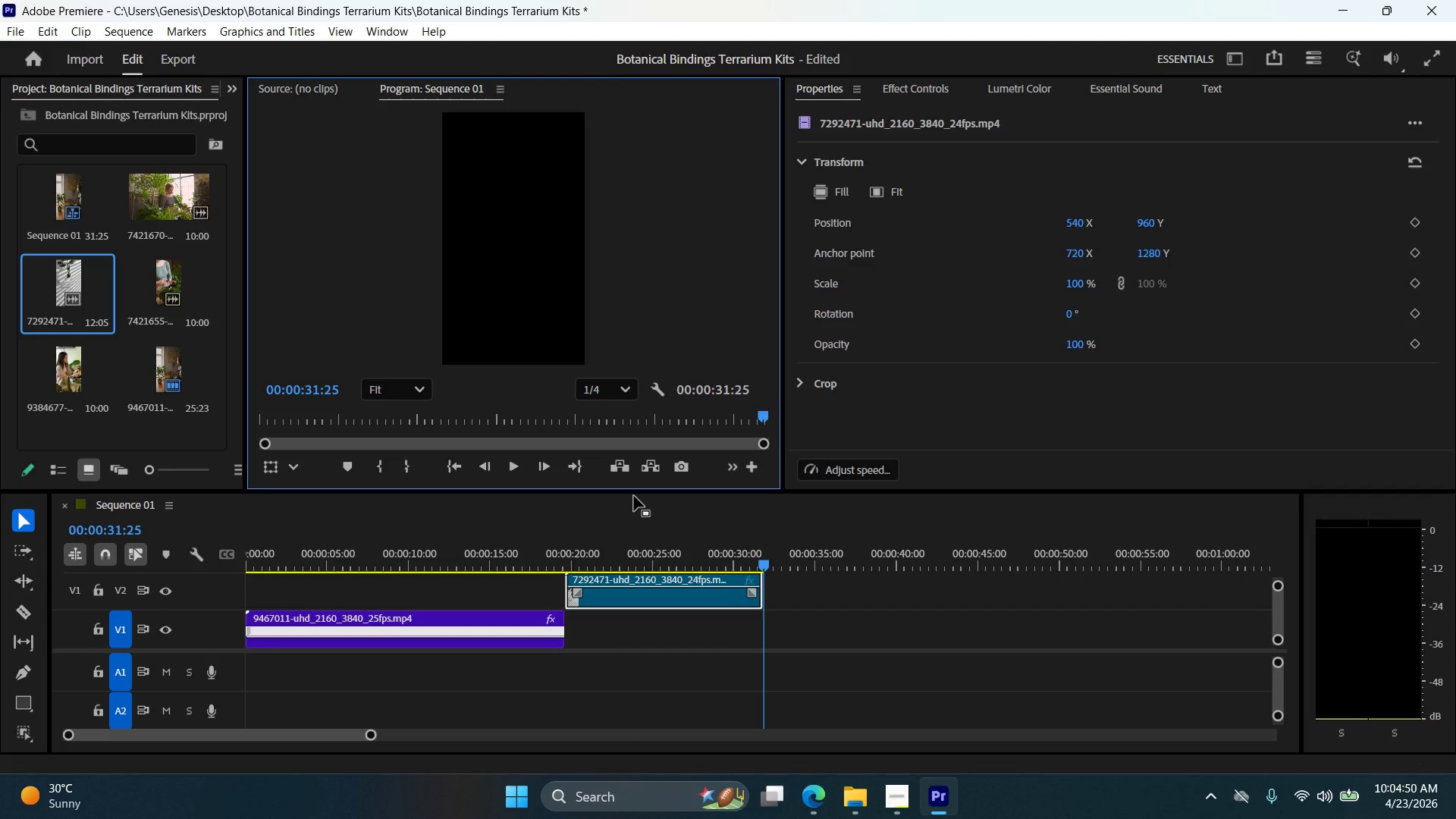 
left_click([919, 797])